 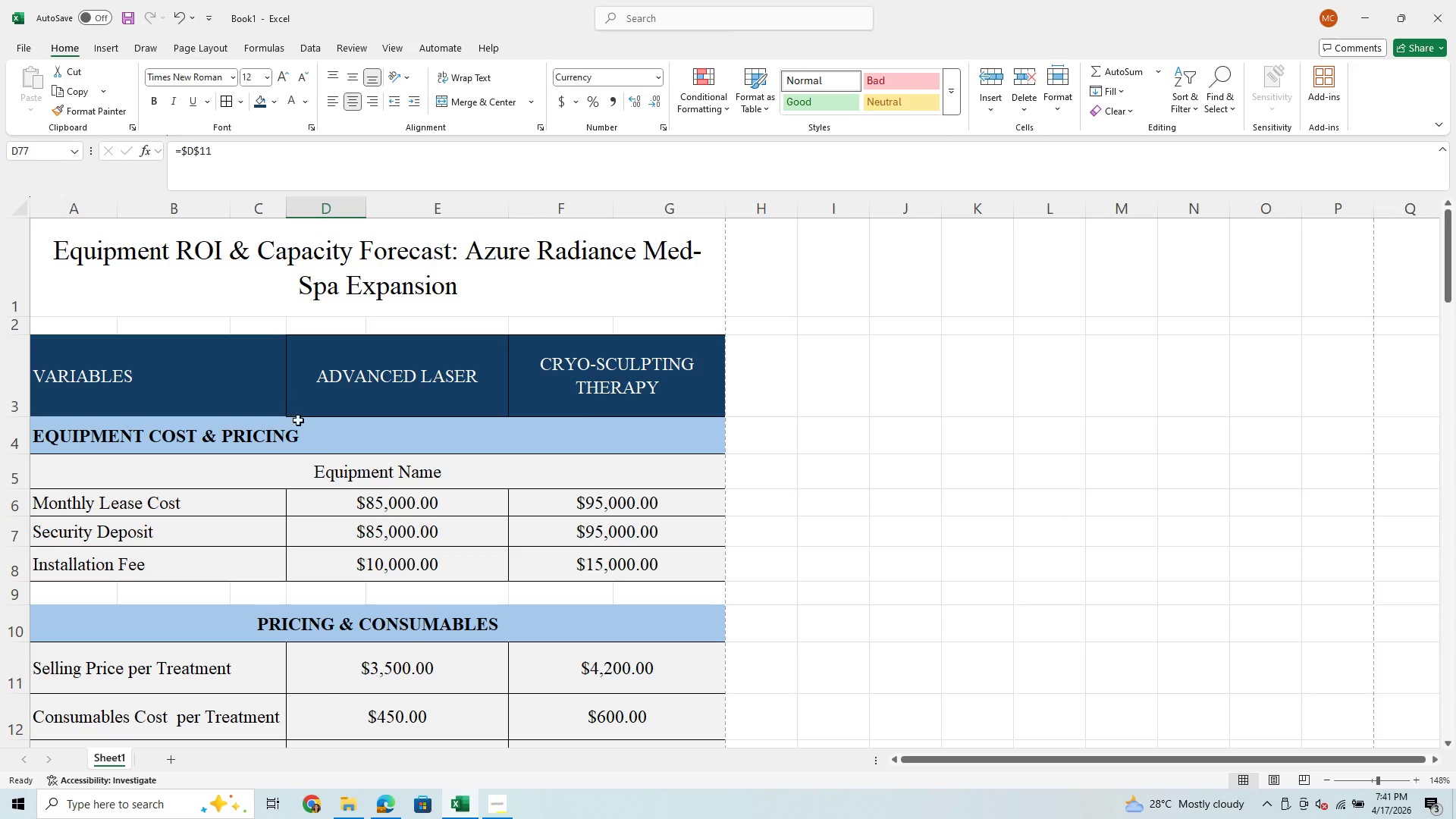 
left_click([622, 394])
 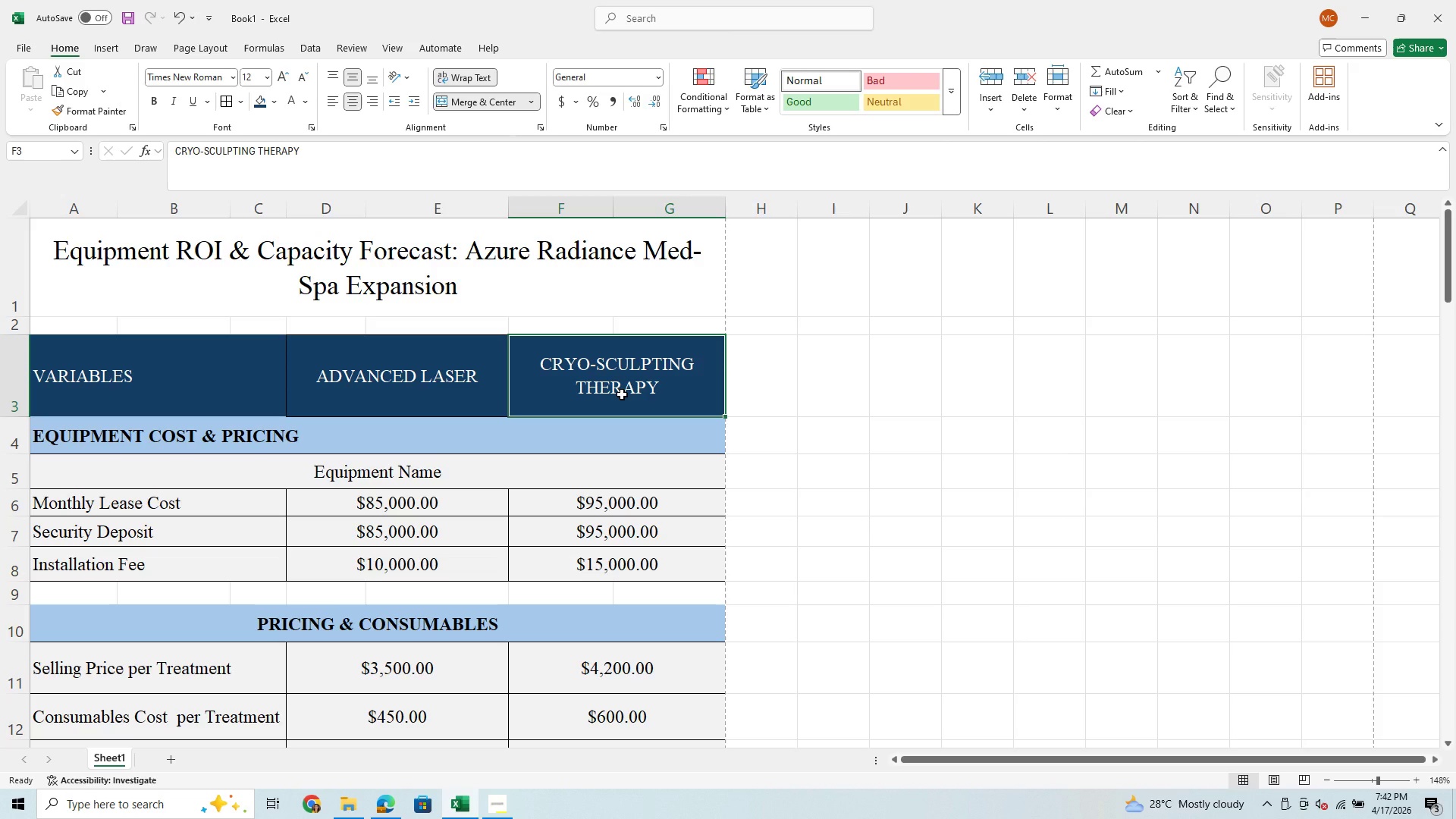 
wait(12.42)
 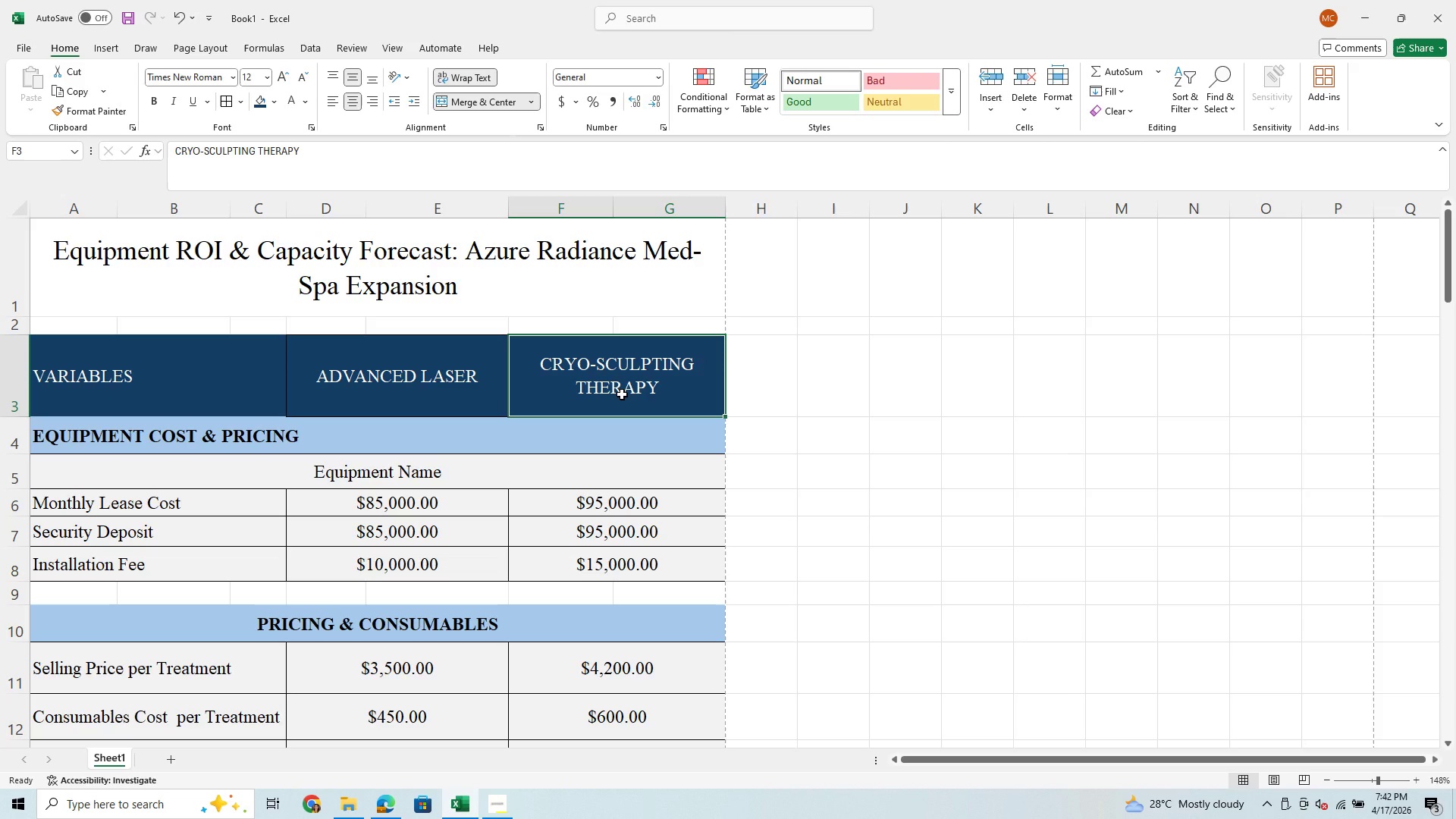 
scroll: coordinate [607, 571], scroll_direction: down, amount: 14.0
 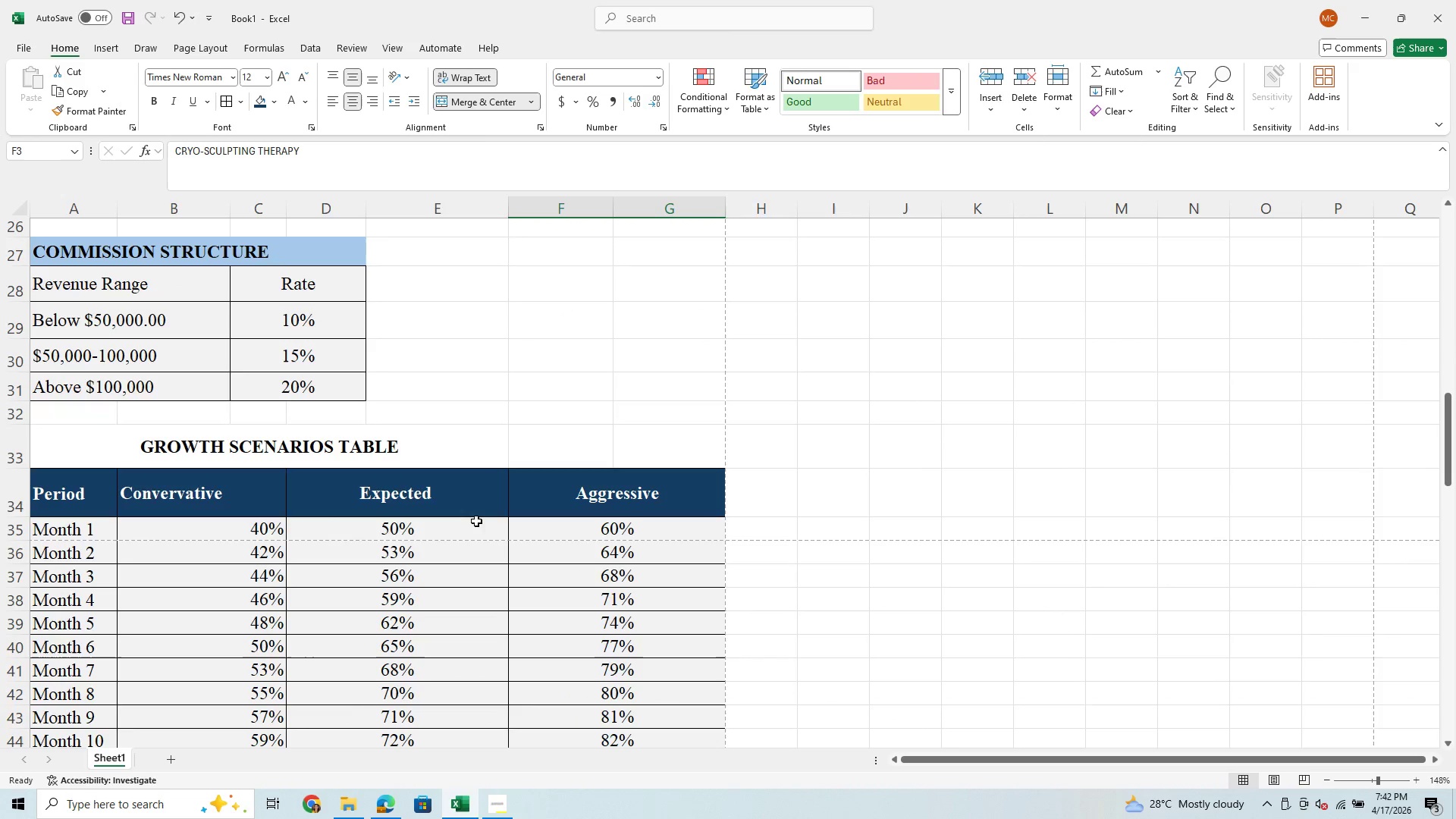 
wait(9.36)
 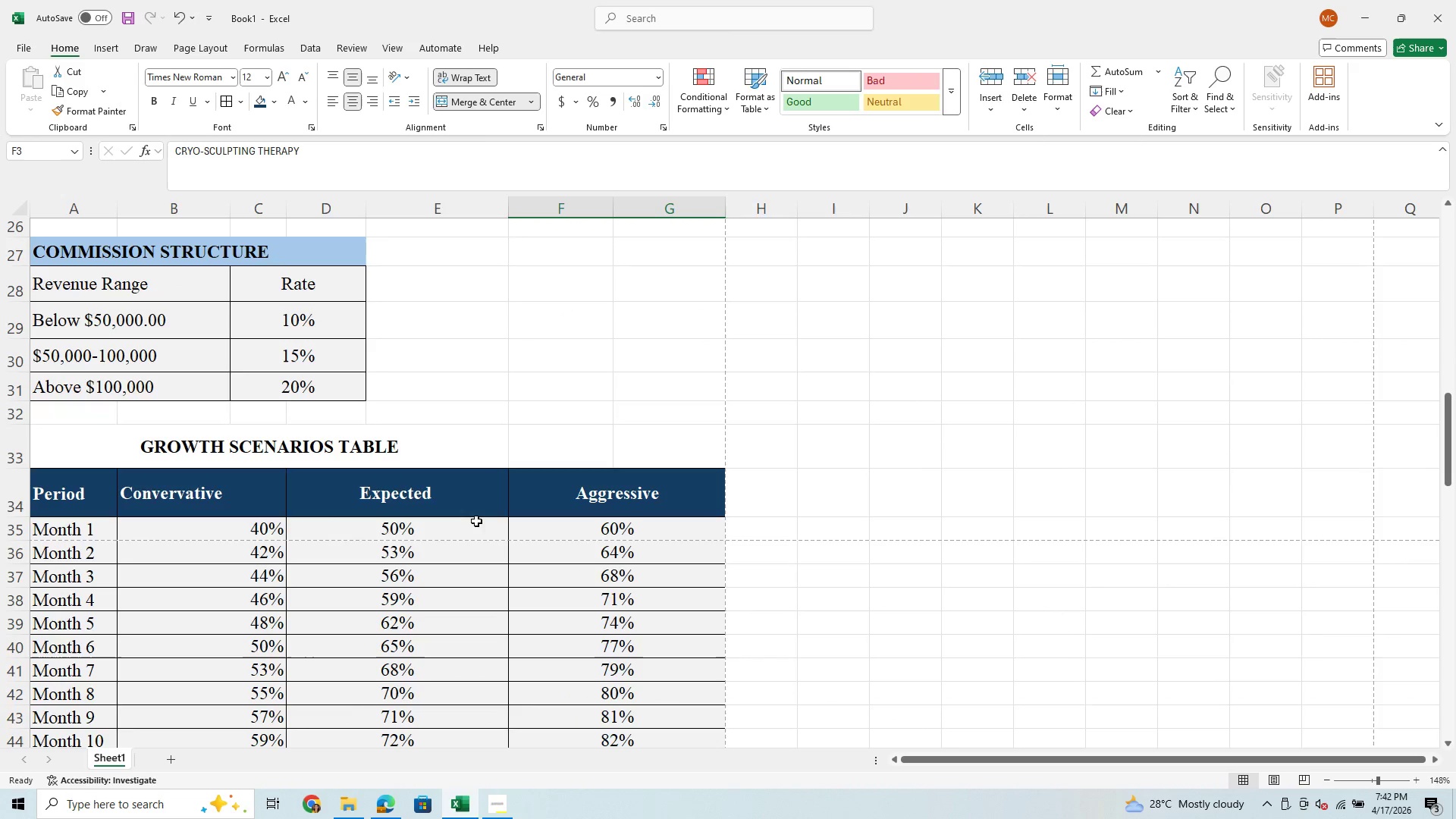 
left_click([501, 774])